 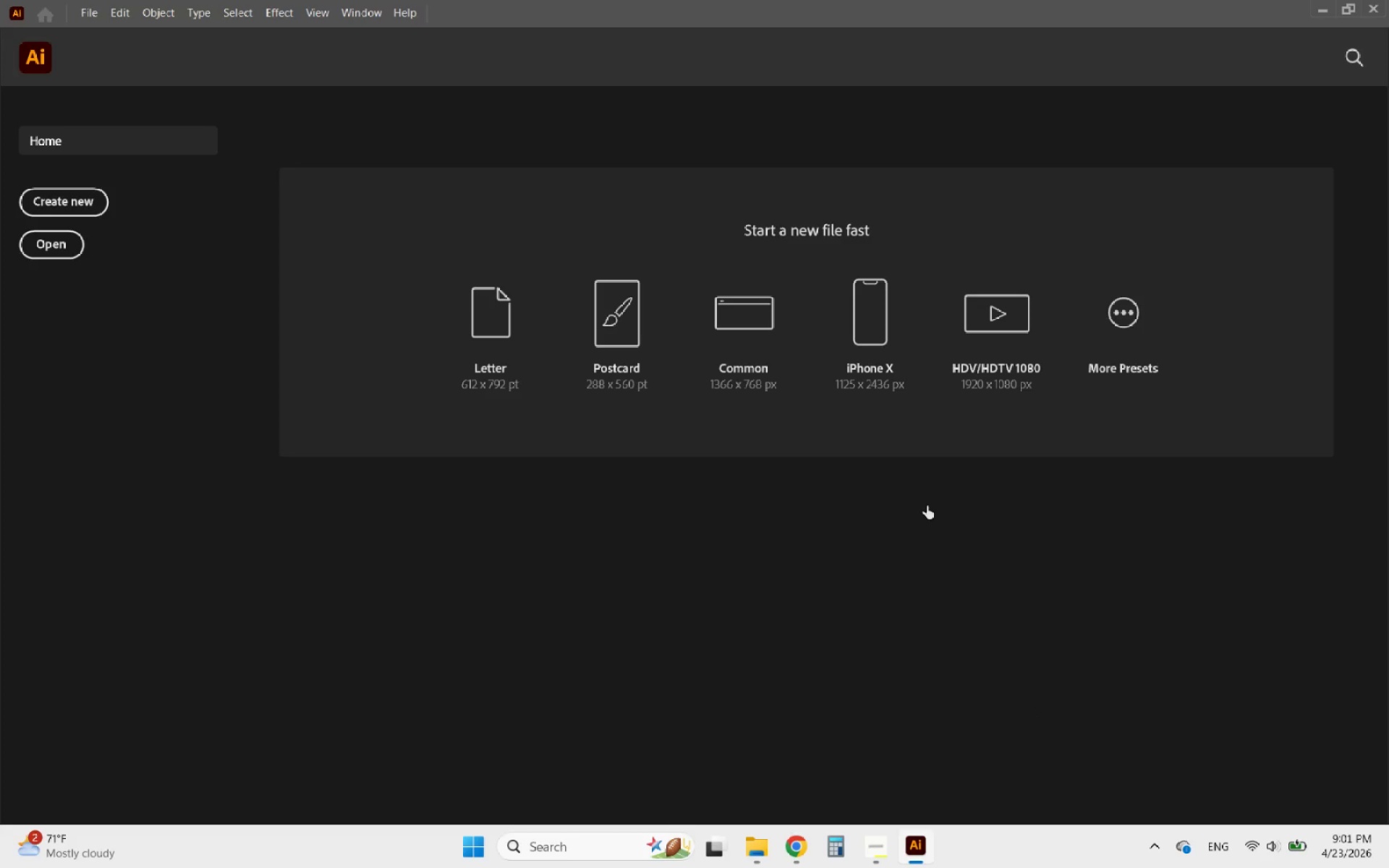 
scroll: coordinate [727, 449], scroll_direction: down, amount: 3.0
 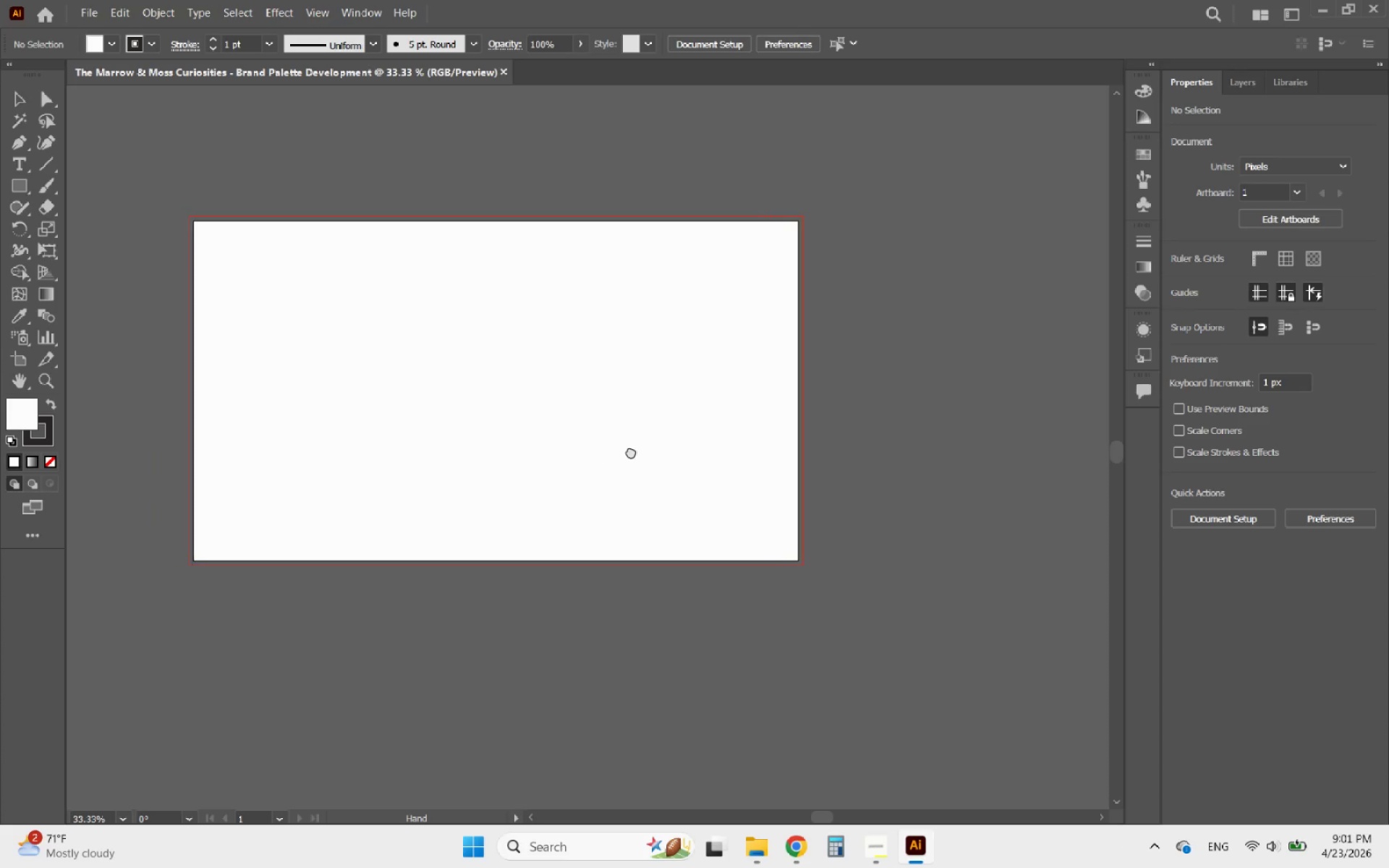 
hold_key(key=AltLeft, duration=1.75)
scroll: coordinate [542, 417], scroll_direction: down, amount: 2.0
 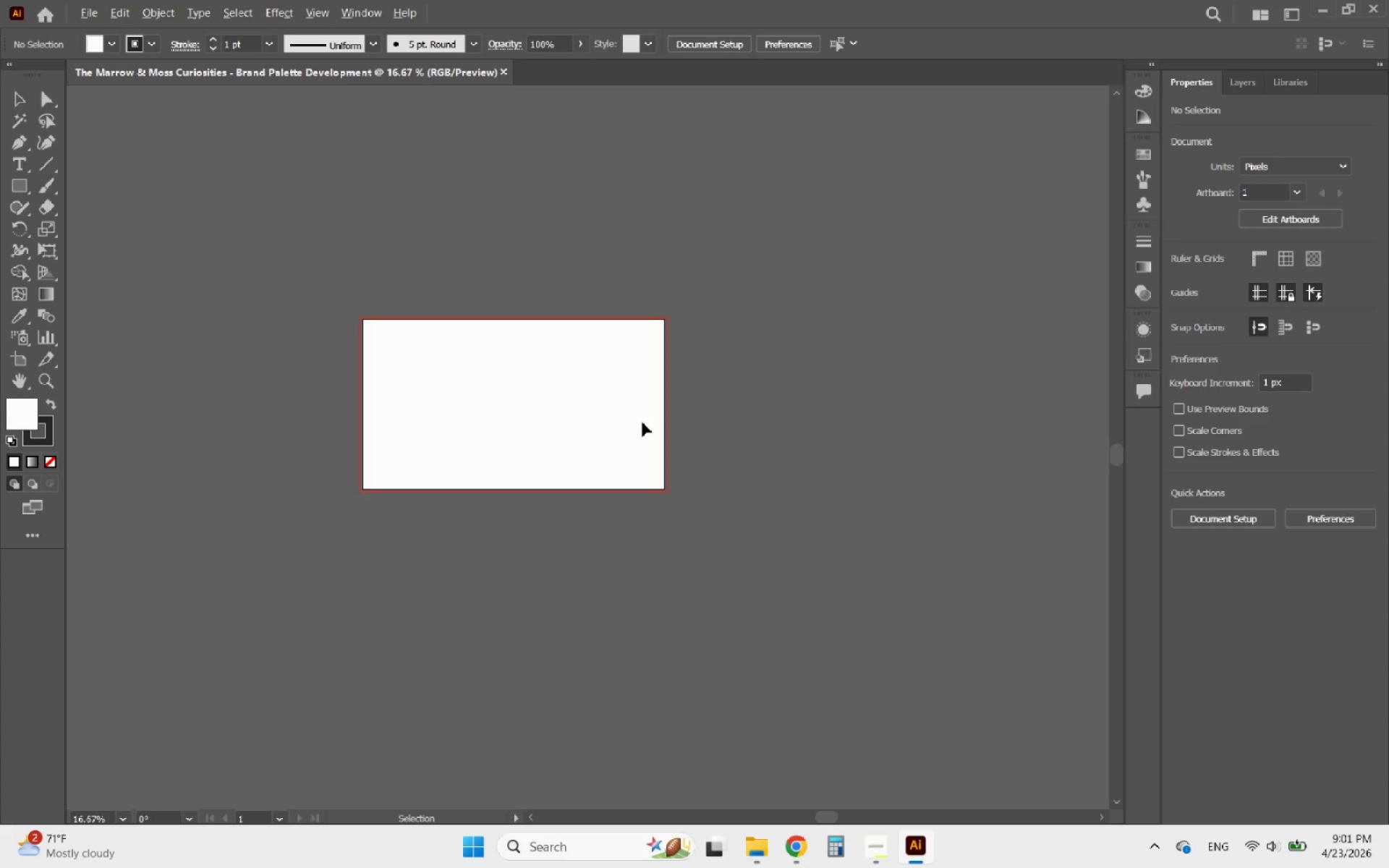 
scroll: coordinate [642, 422], scroll_direction: none, amount: 0.0
 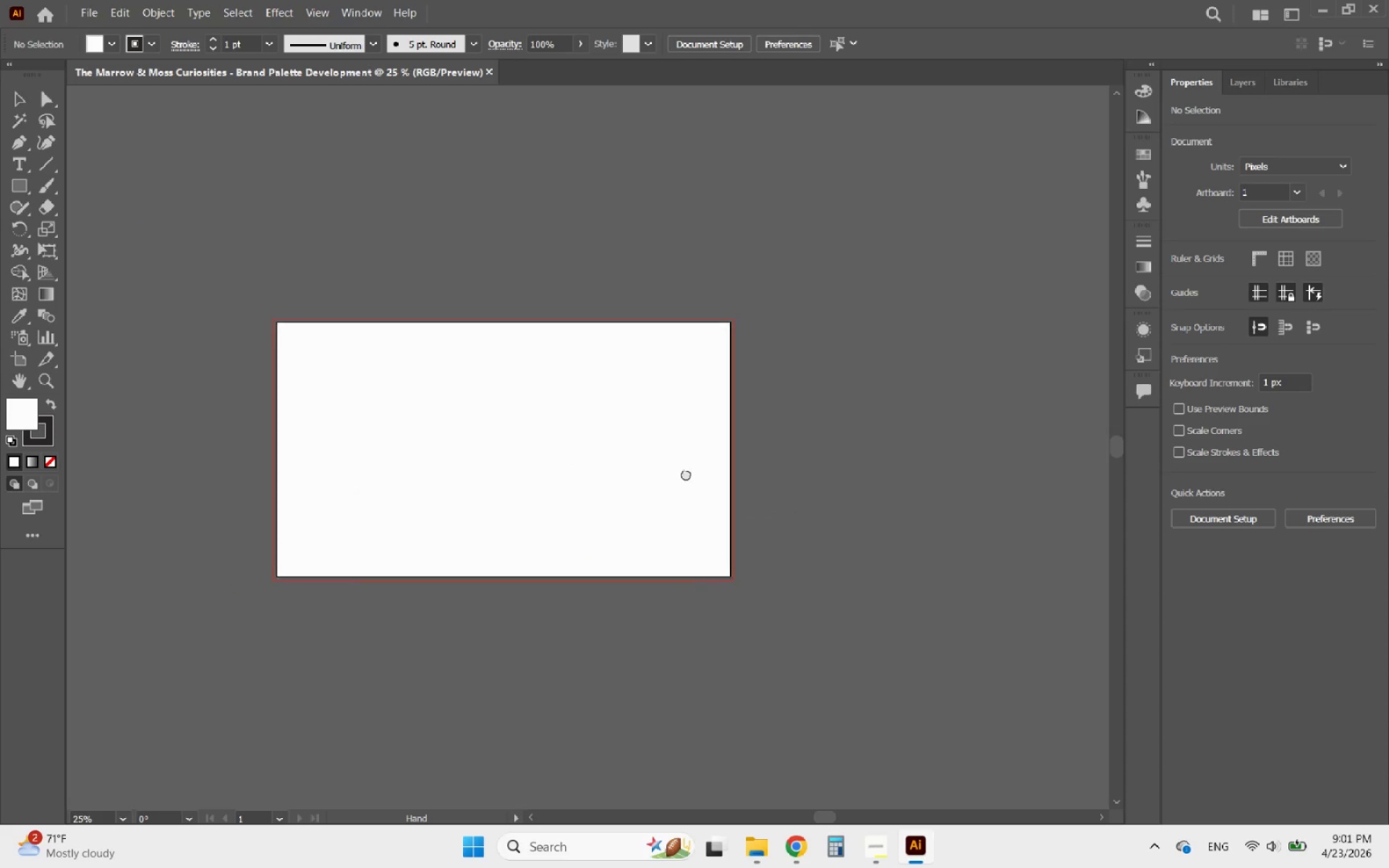 
hold_key(key=AltLeft, duration=0.55)
 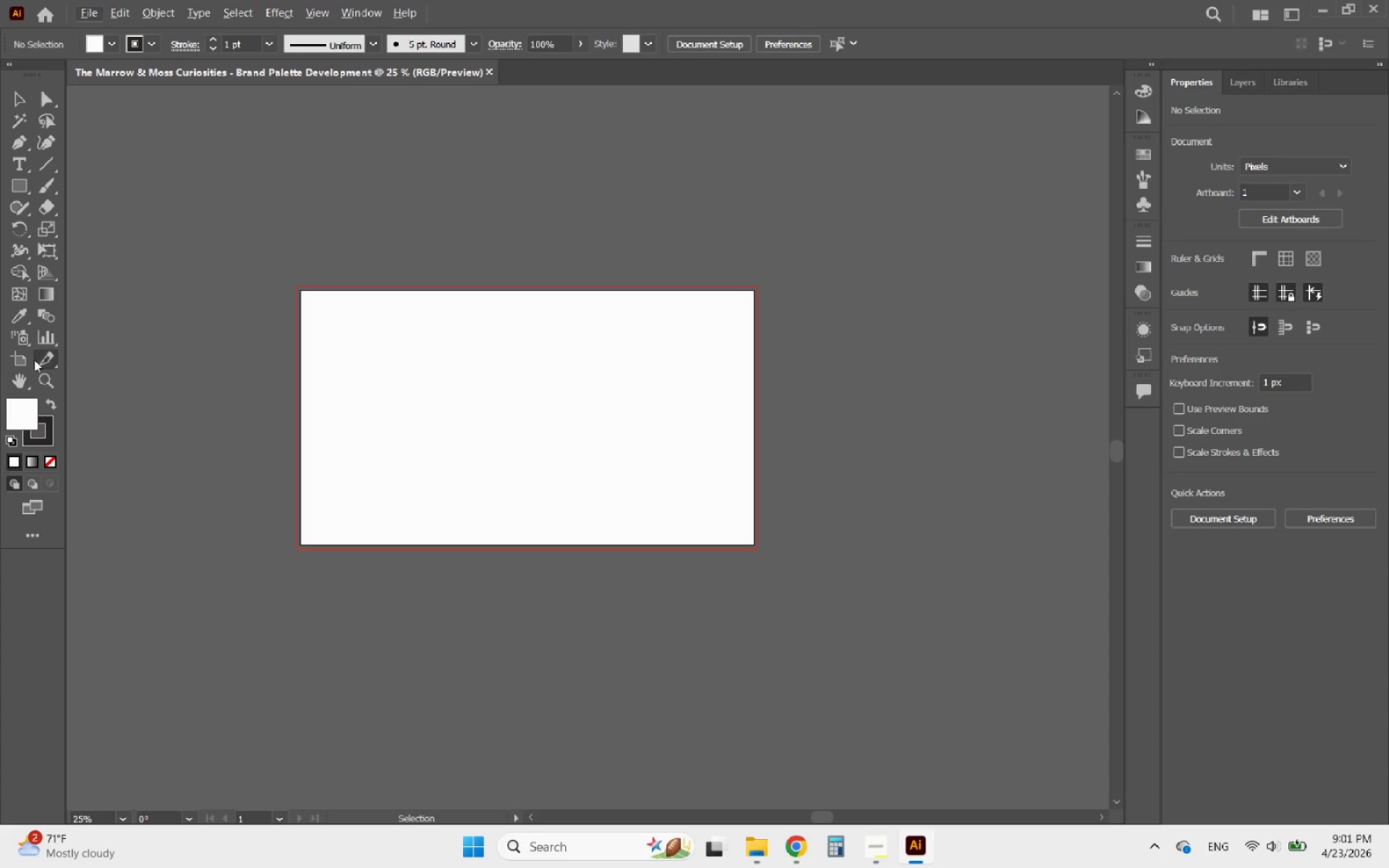 
left_click([20, 359])
 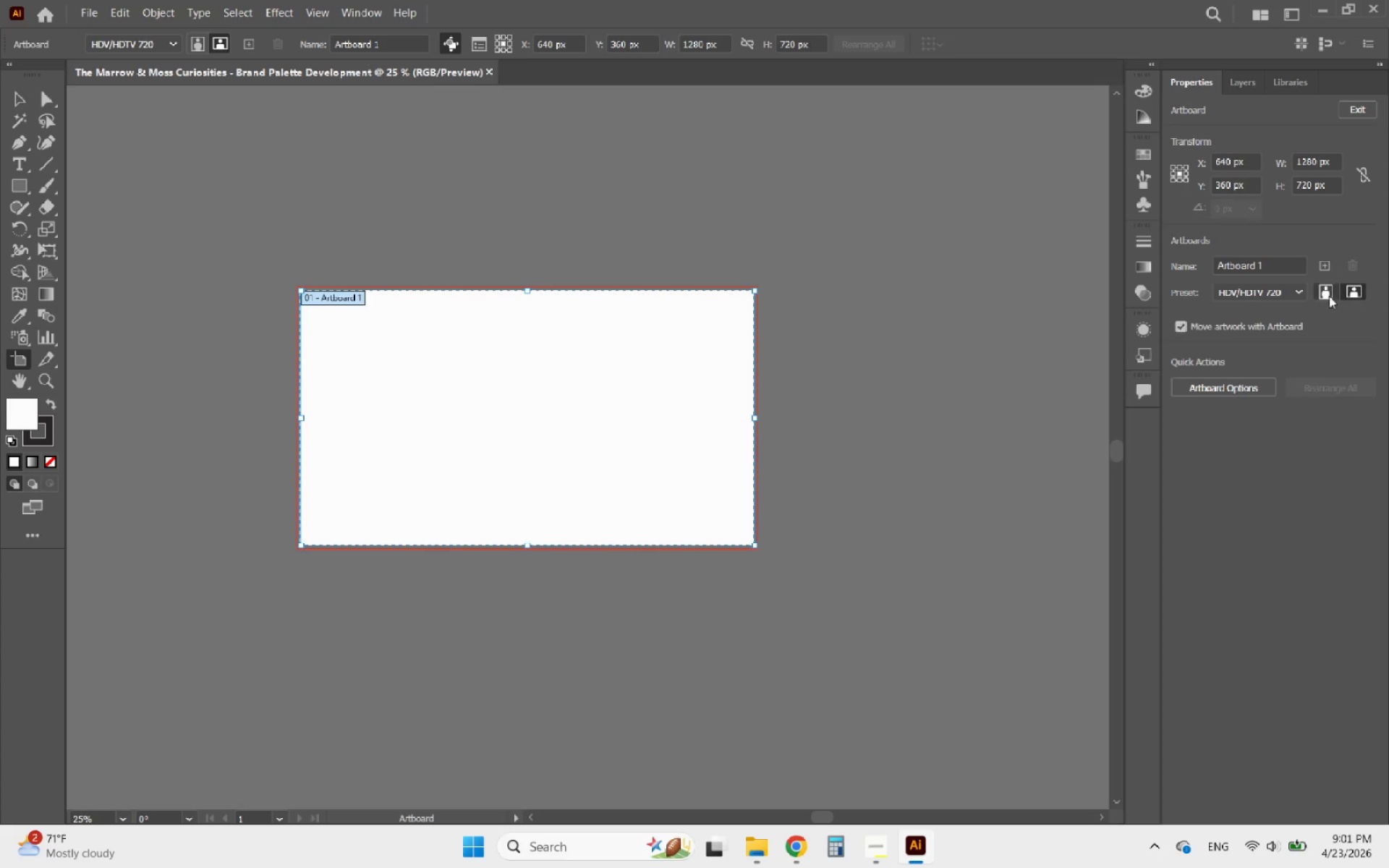 
left_click([1330, 260])
 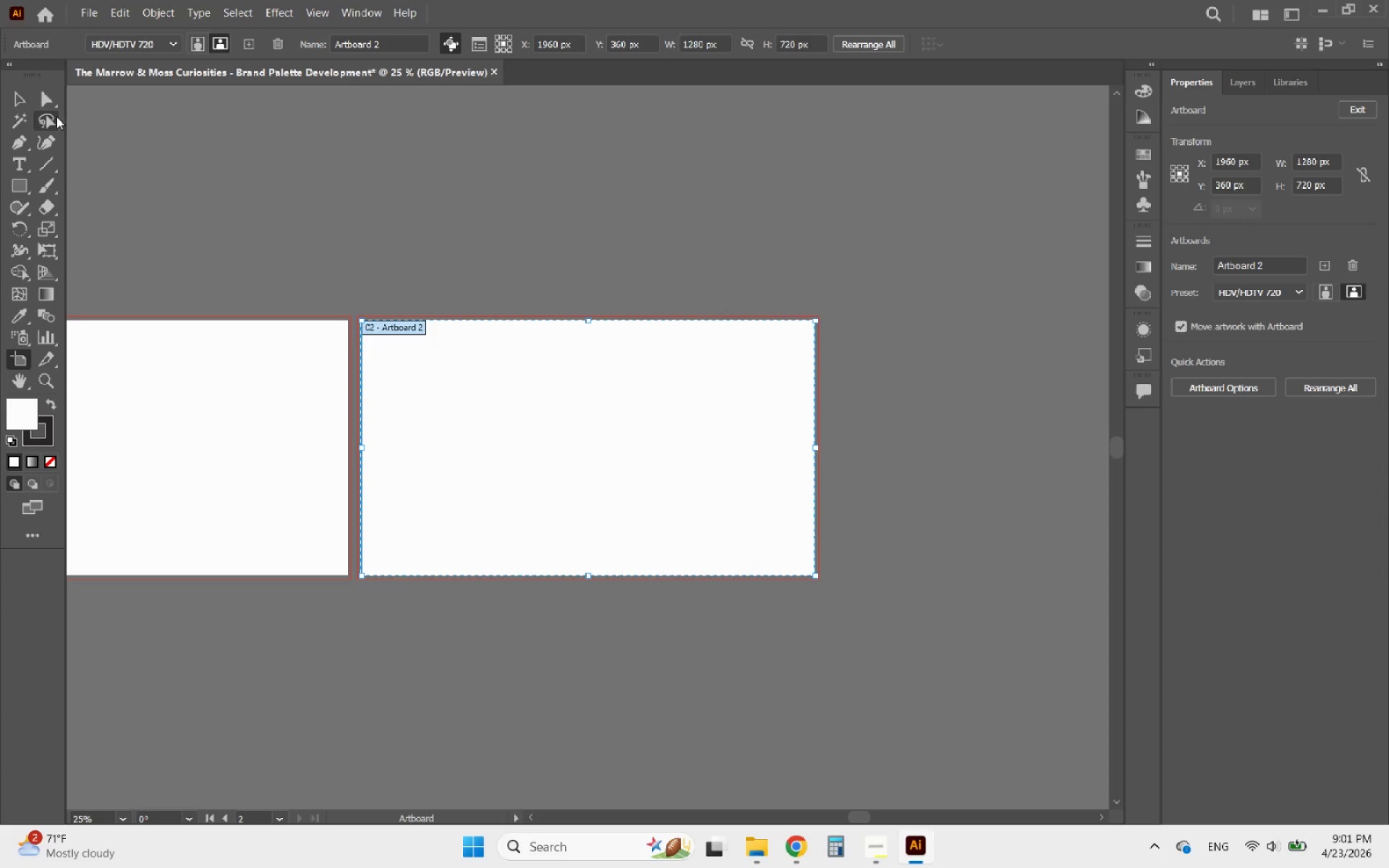 
left_click([22, 103])
 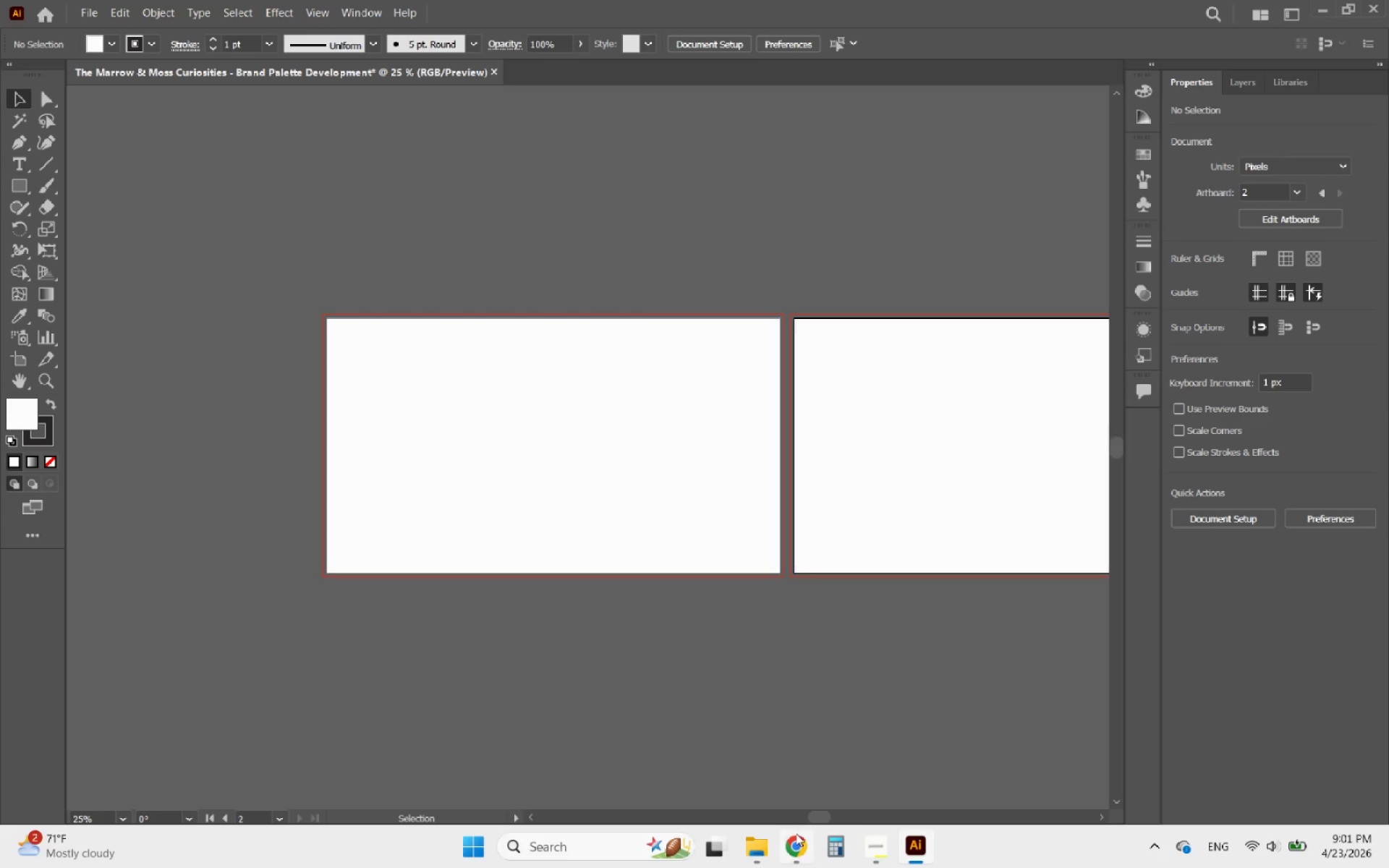 
left_click([796, 847])
 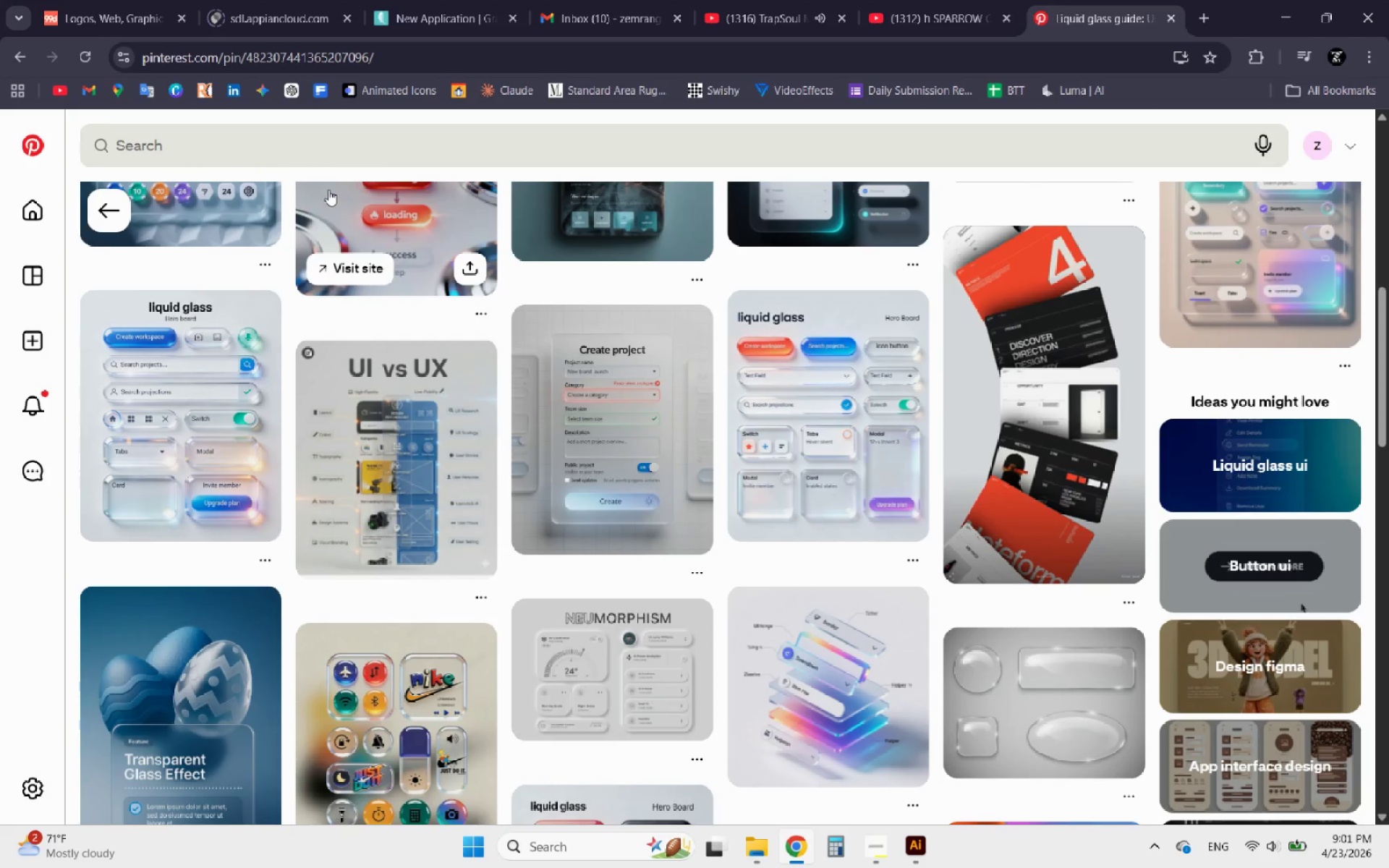 
left_click([297, 145])
 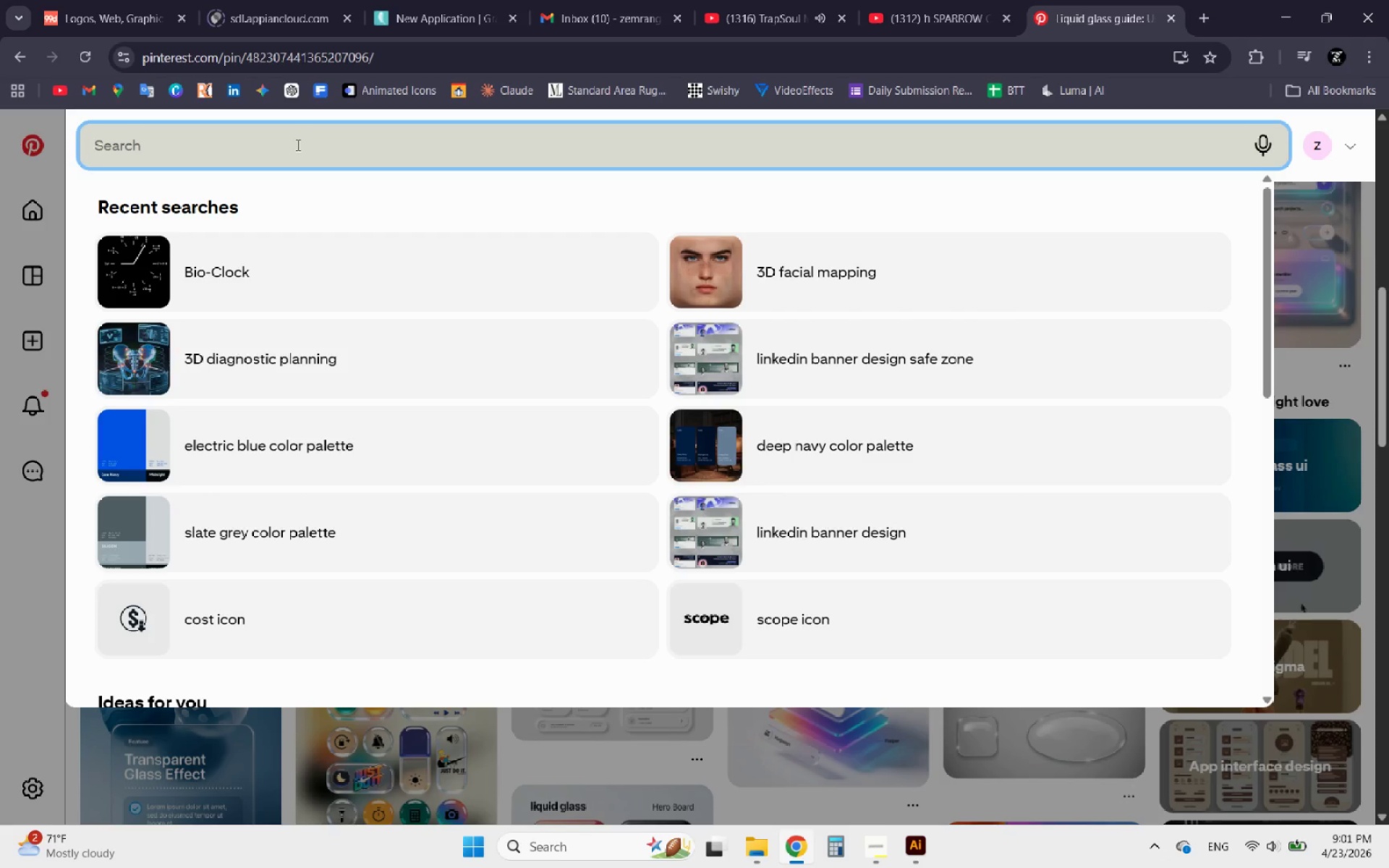 
type(color palette design)
 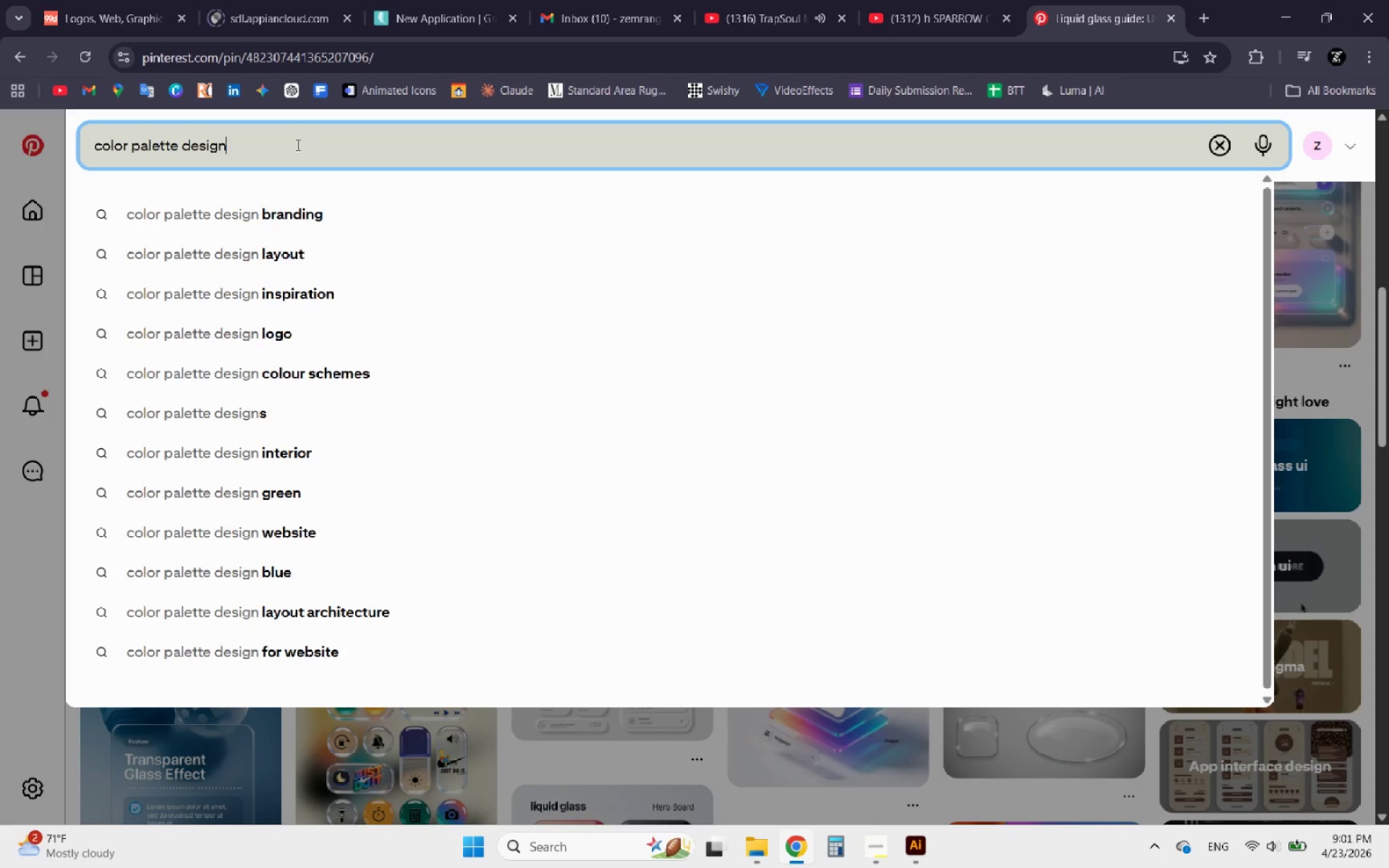 
key(Enter)
 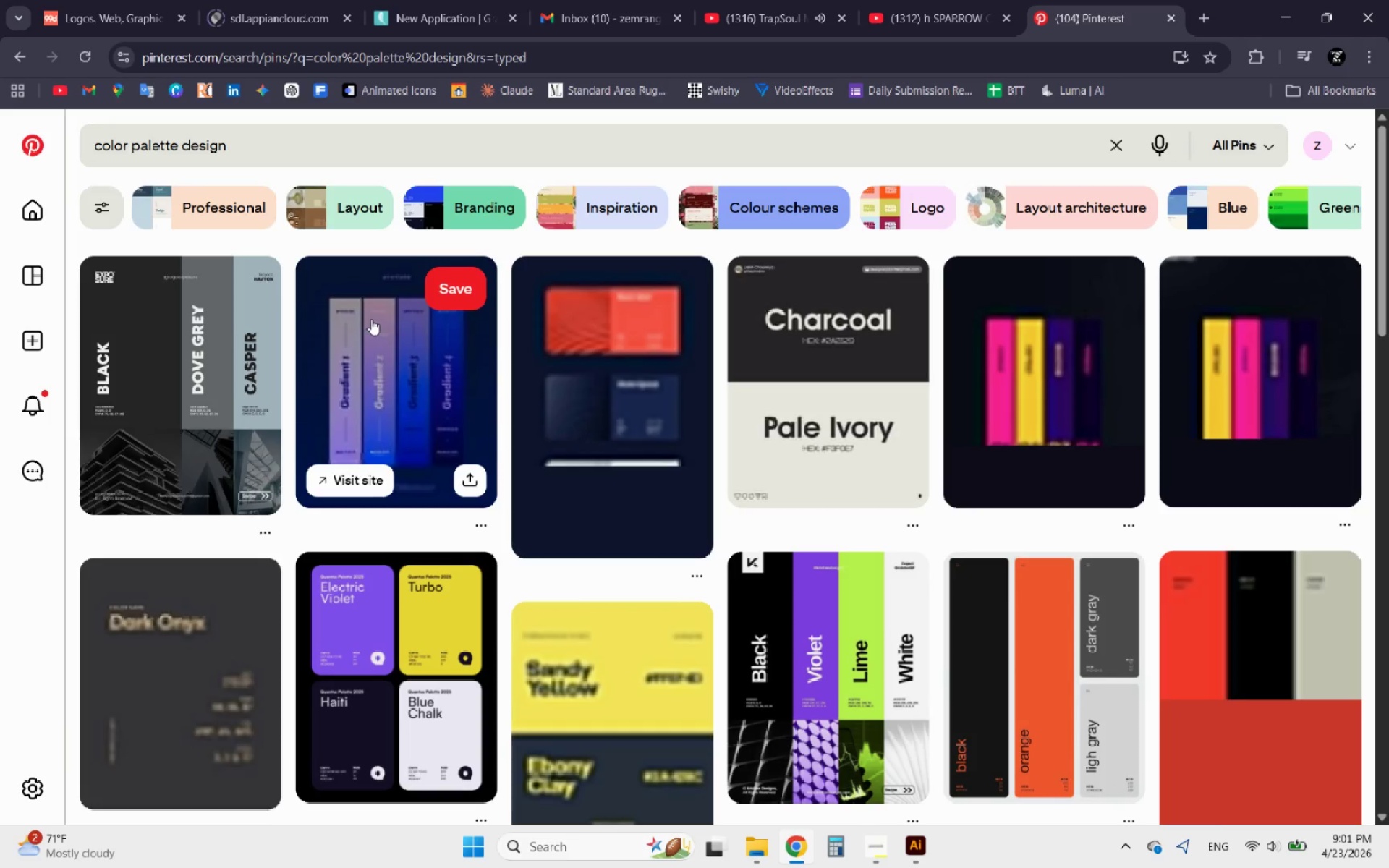 
wait(5.84)
 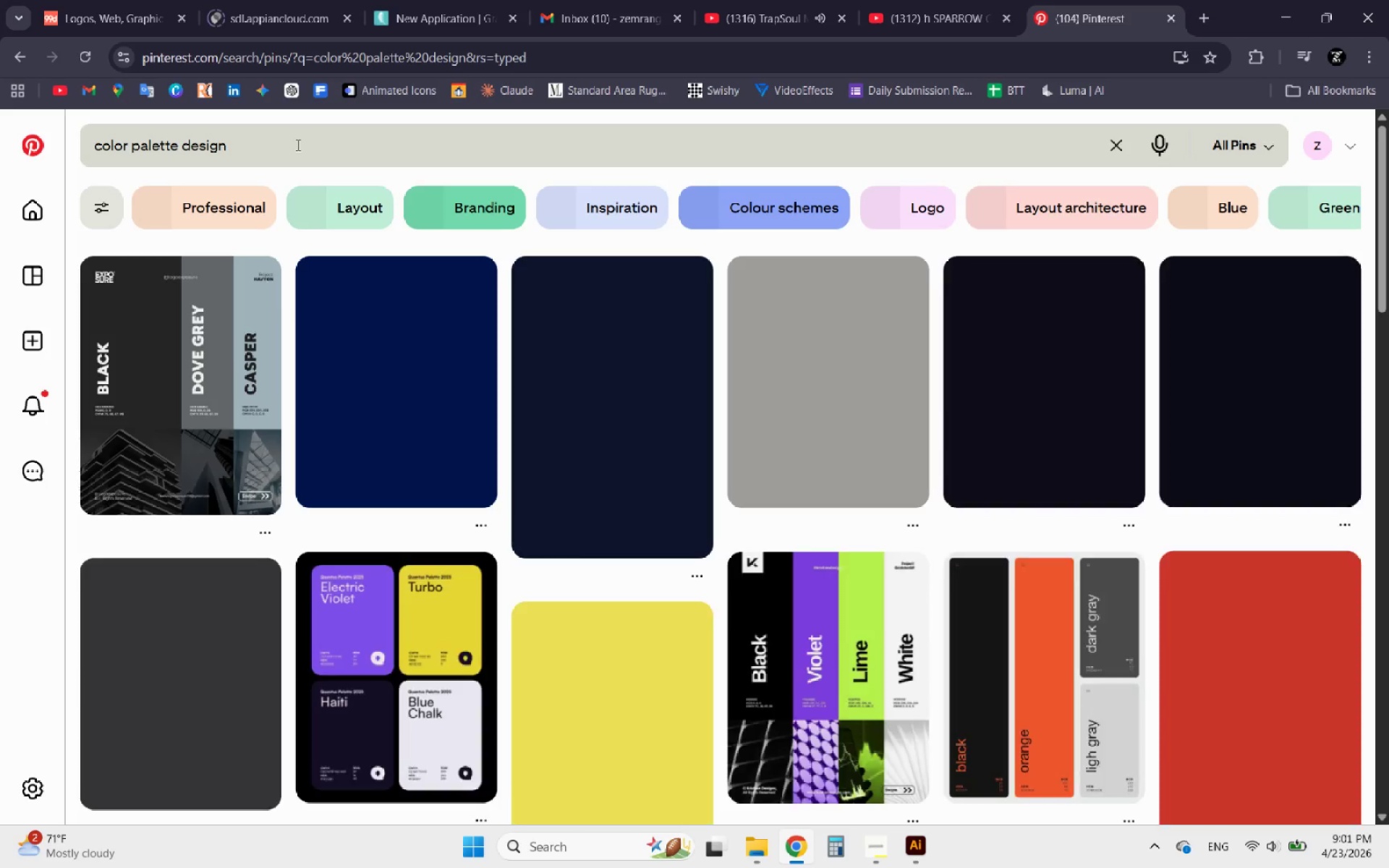 
scroll: coordinate [391, 274], scroll_direction: none, amount: 0.0
 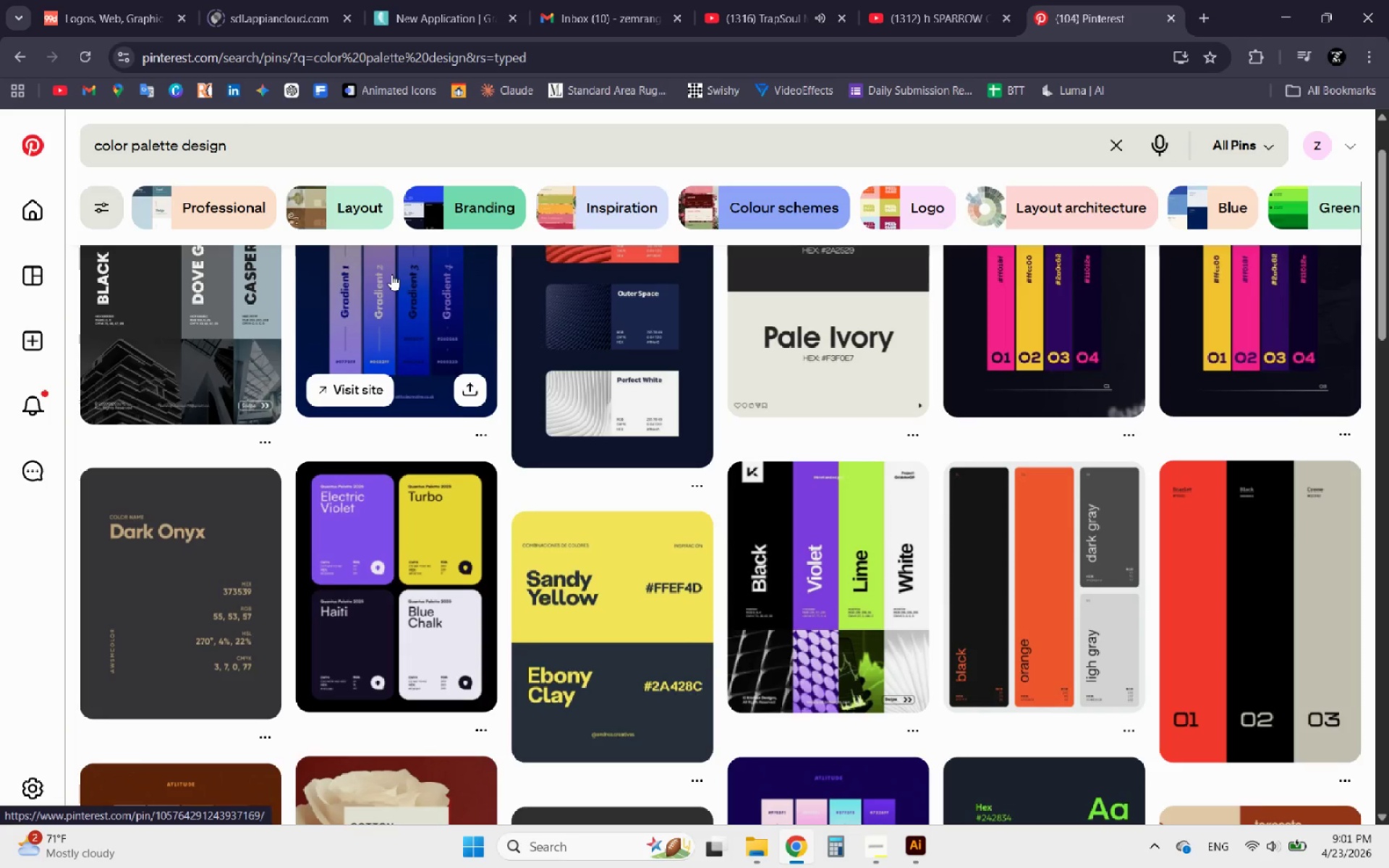 
scroll: coordinate [391, 275], scroll_direction: down, amount: 3.0
 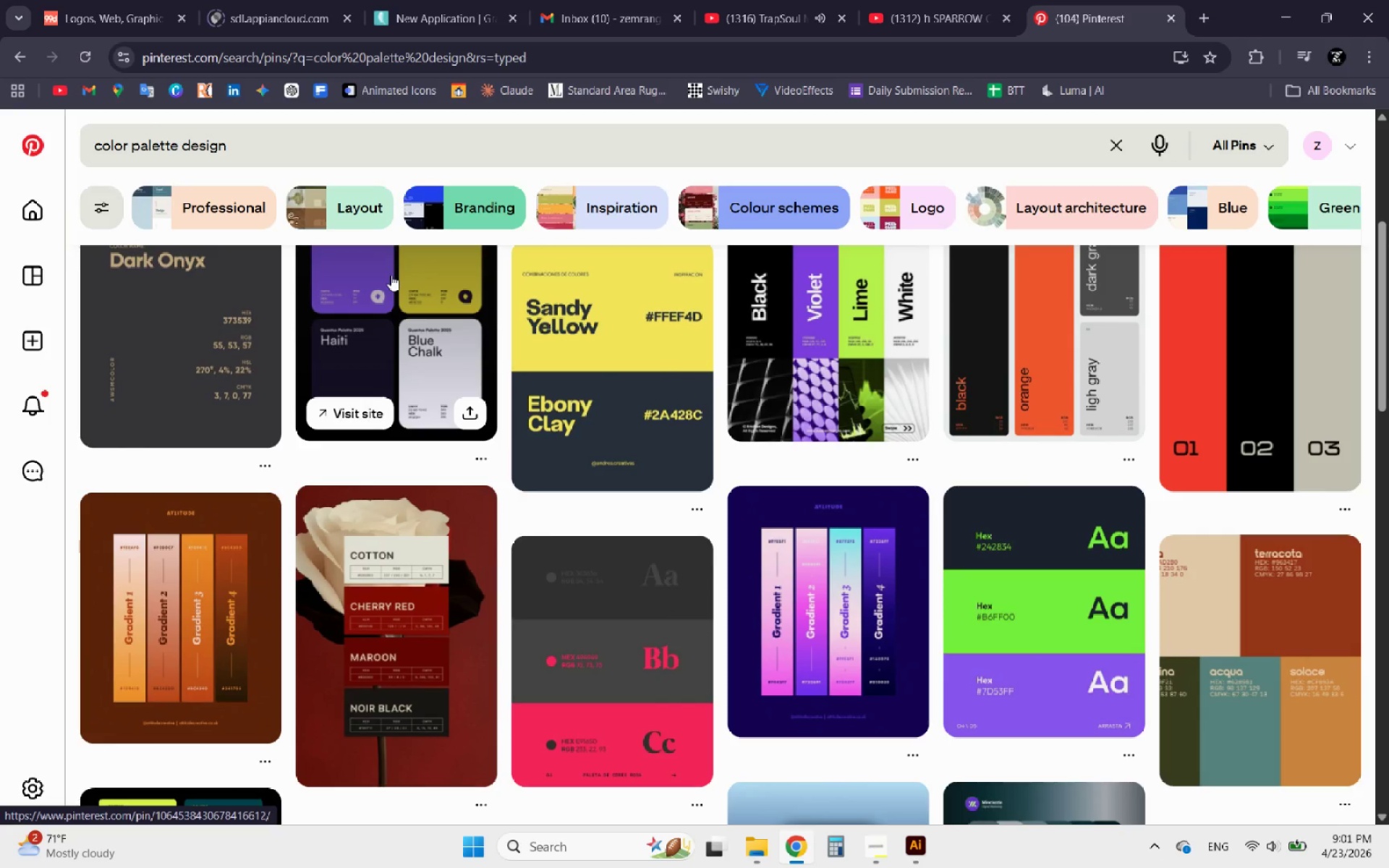 
scroll: coordinate [391, 275], scroll_direction: none, amount: 0.0
 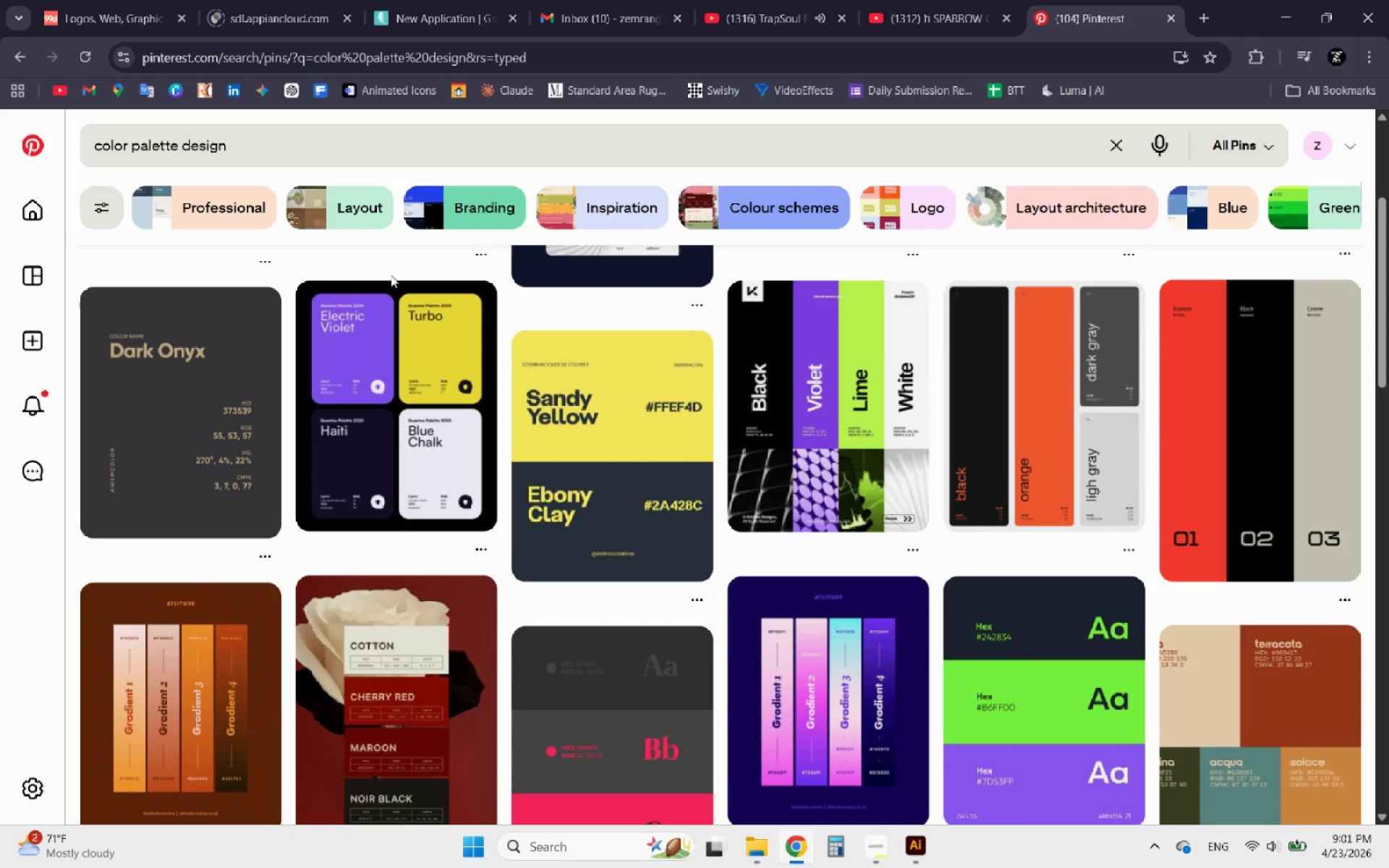 
wait(6.4)
 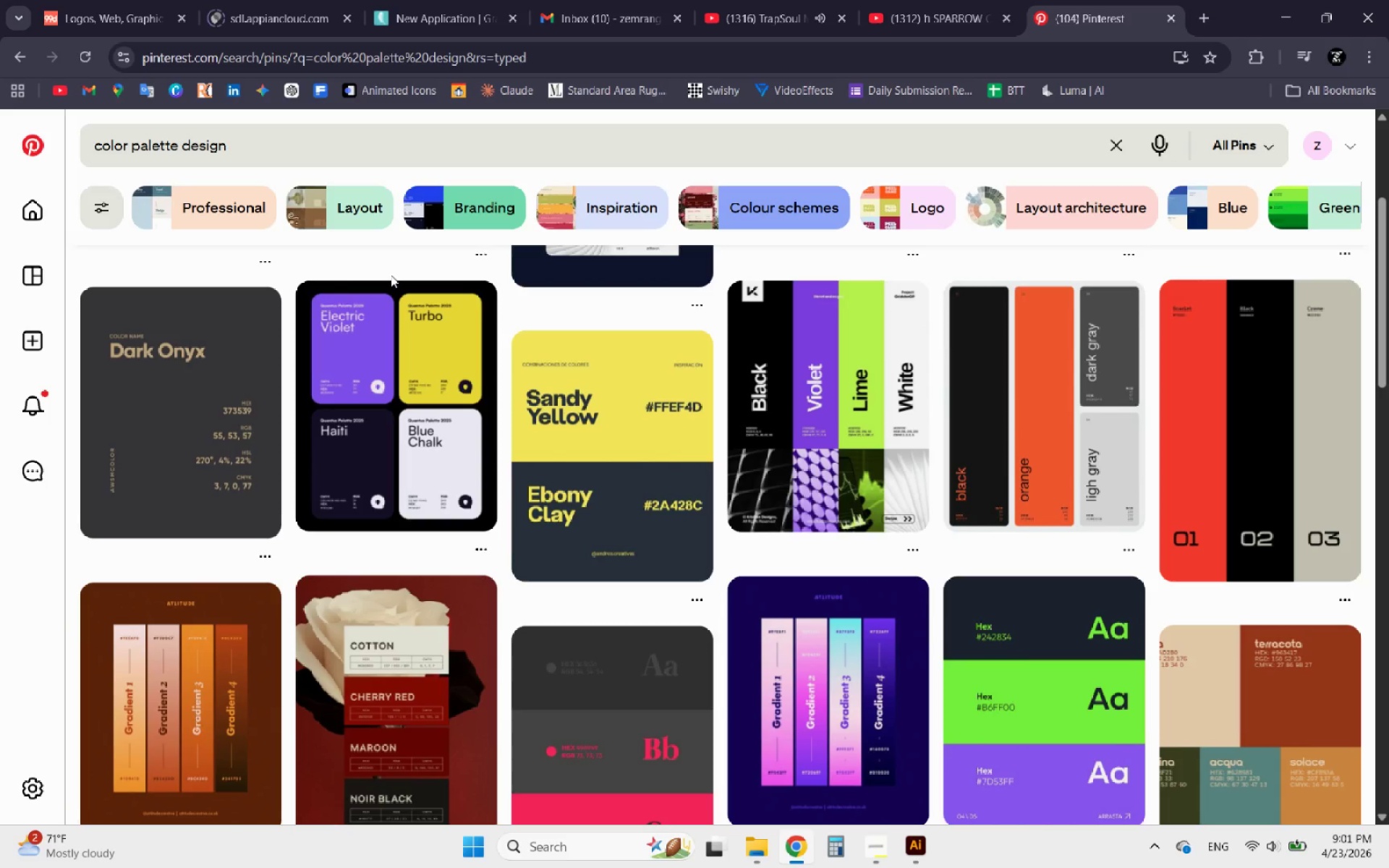 
left_click([907, 860])
 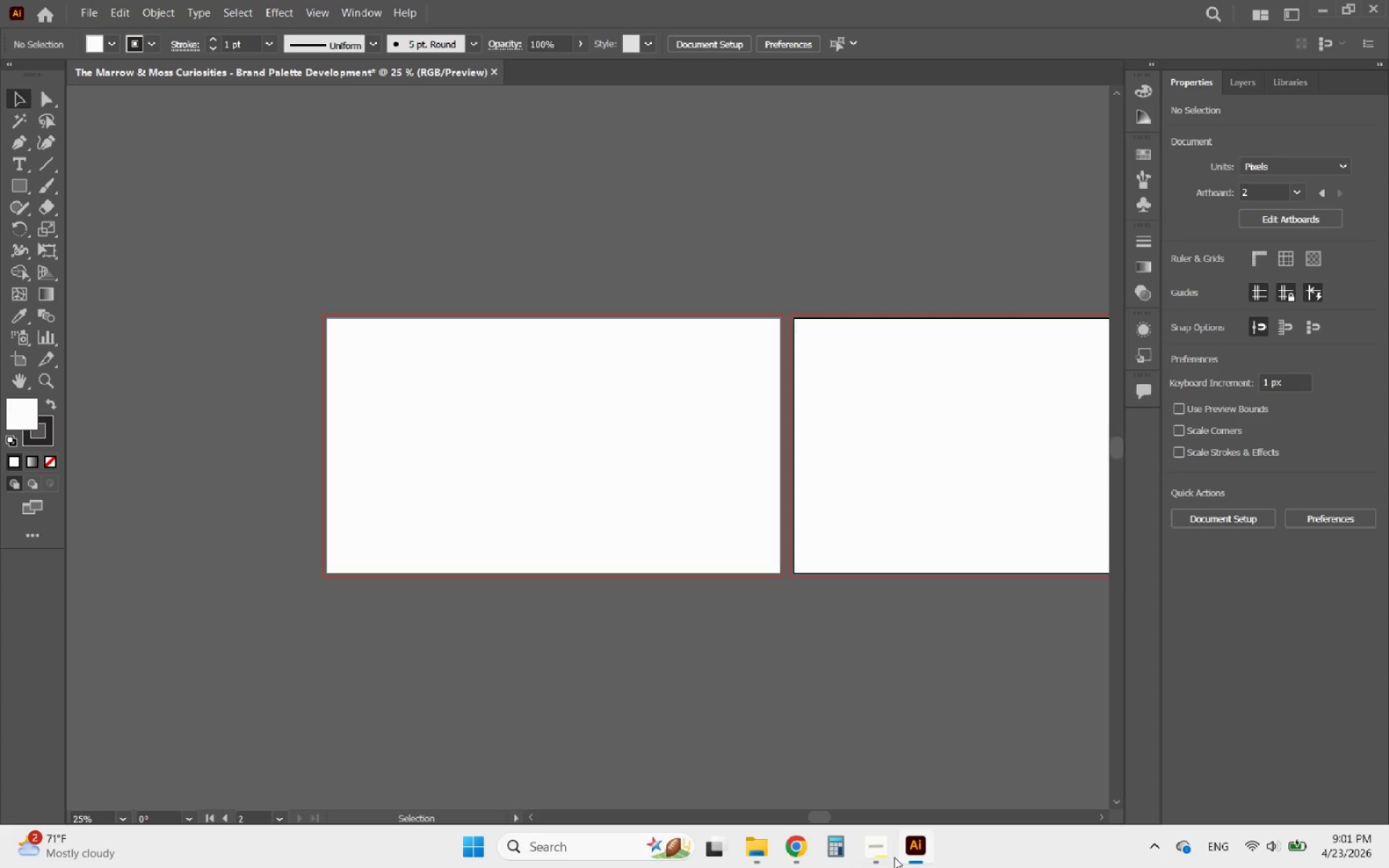 
left_click([889, 856])